 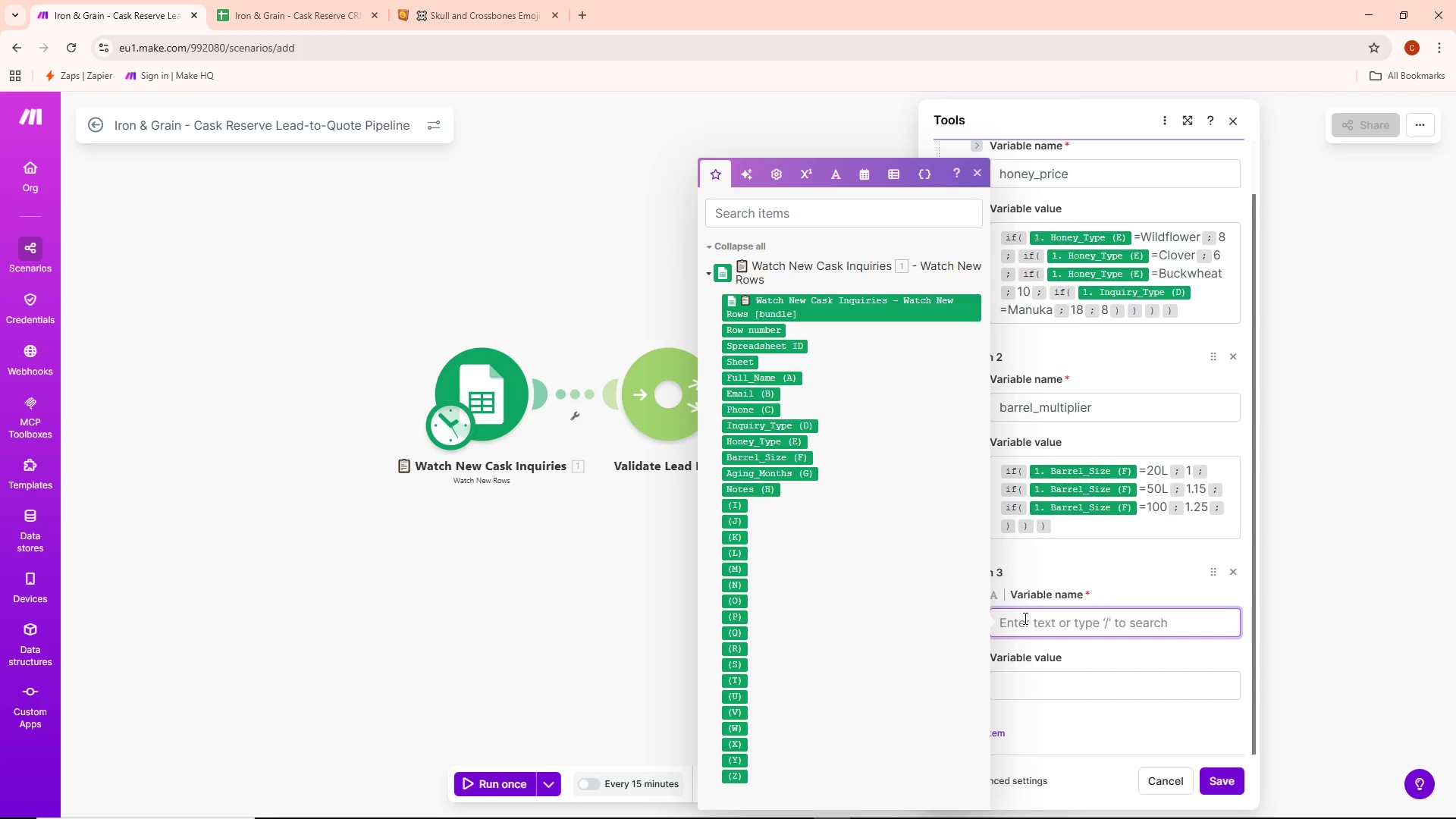 
type(aging )
key(Backspace)
type(_multiplier)
 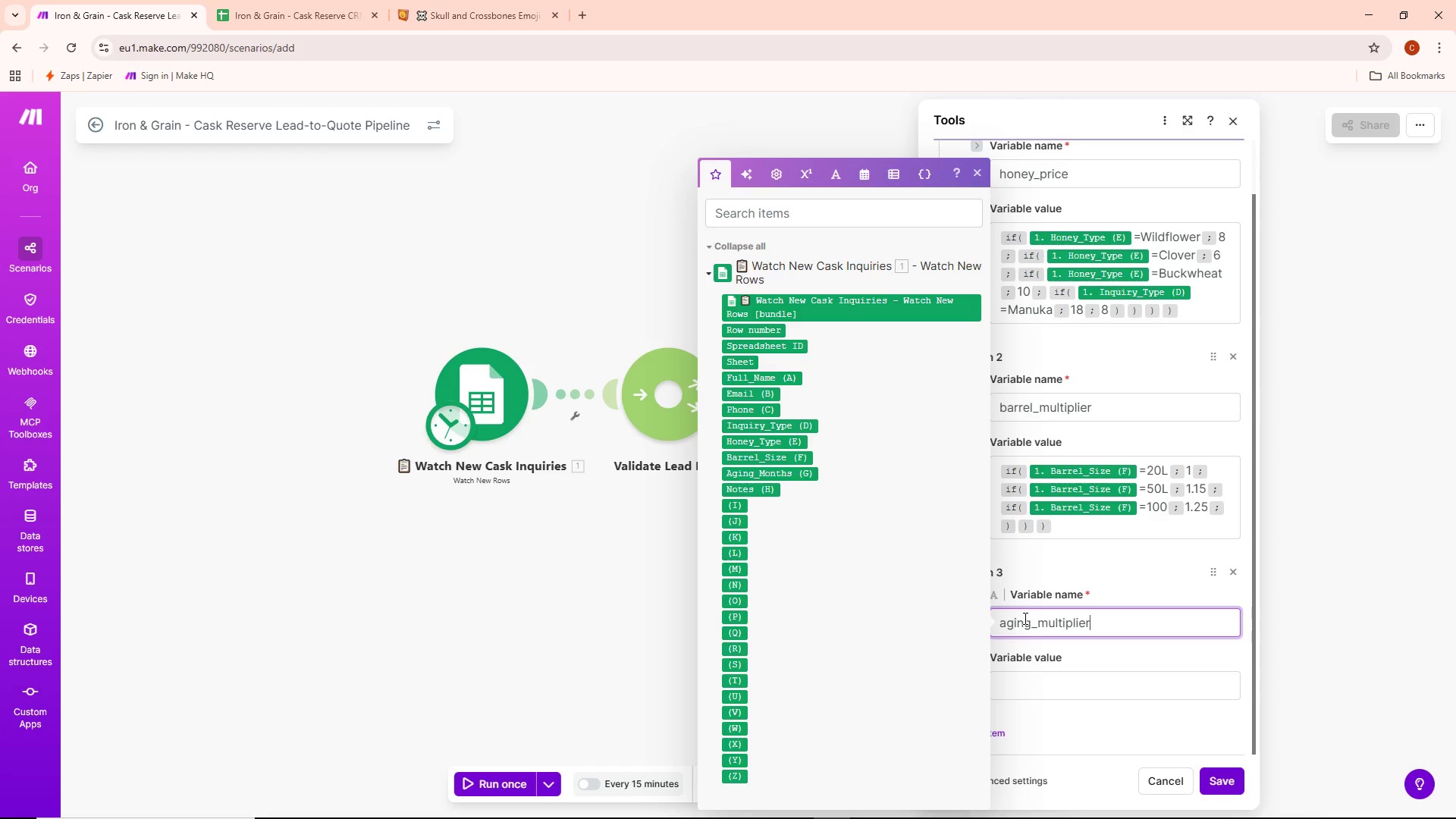 
wait(5.81)
 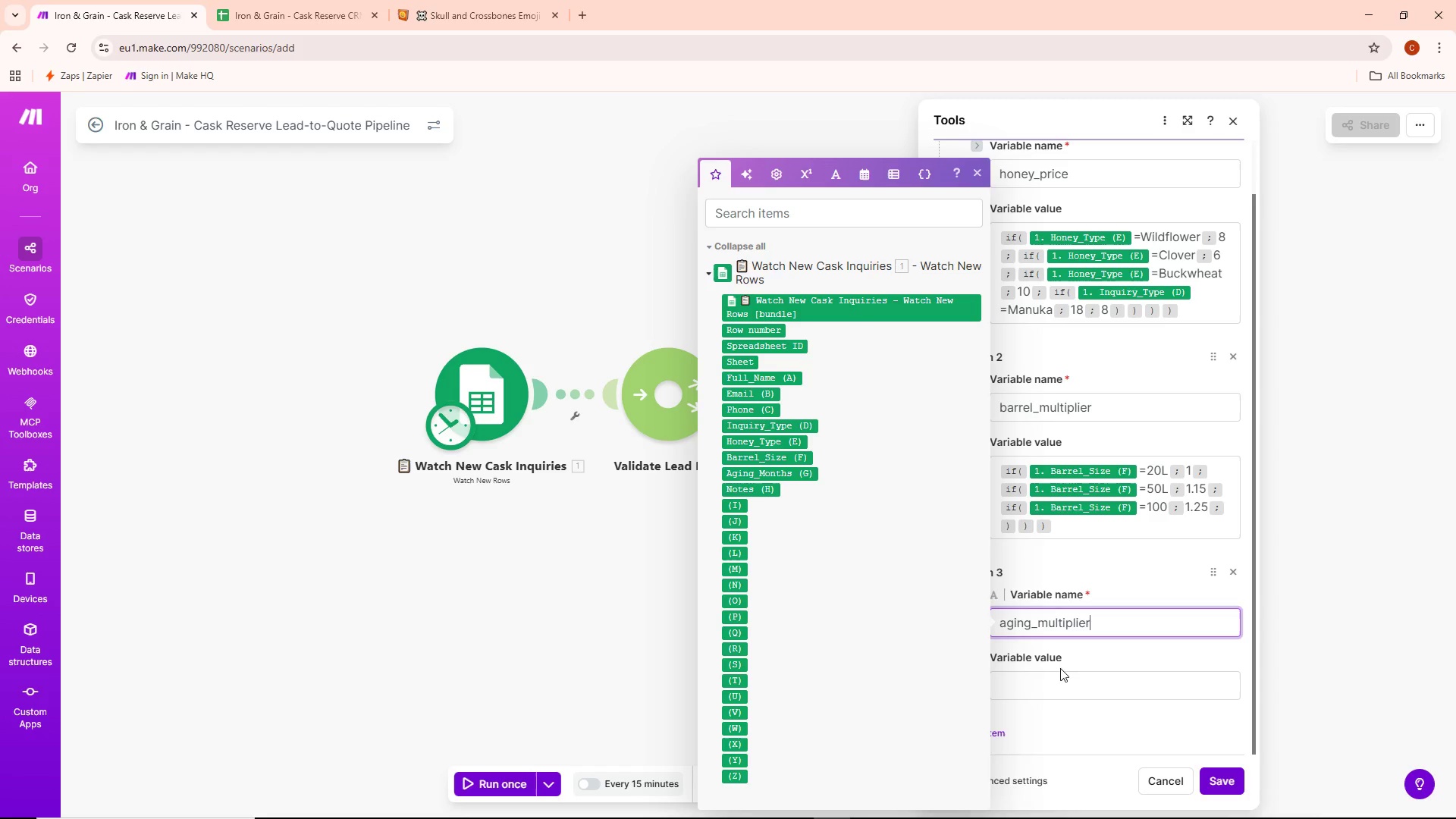 
left_click([1055, 677])
 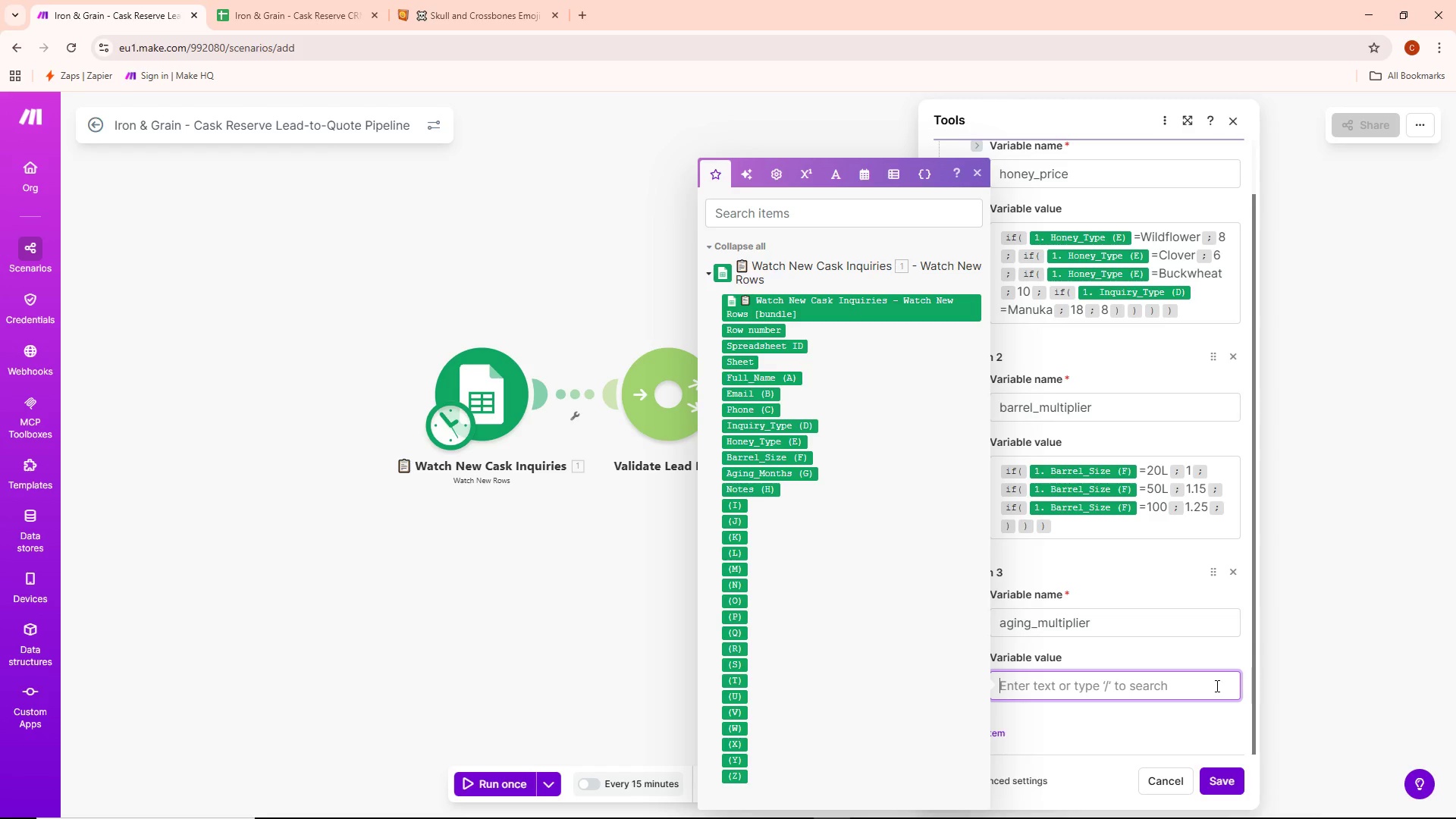 
scroll: coordinate [1088, 649], scroll_direction: down, amount: 2.0
 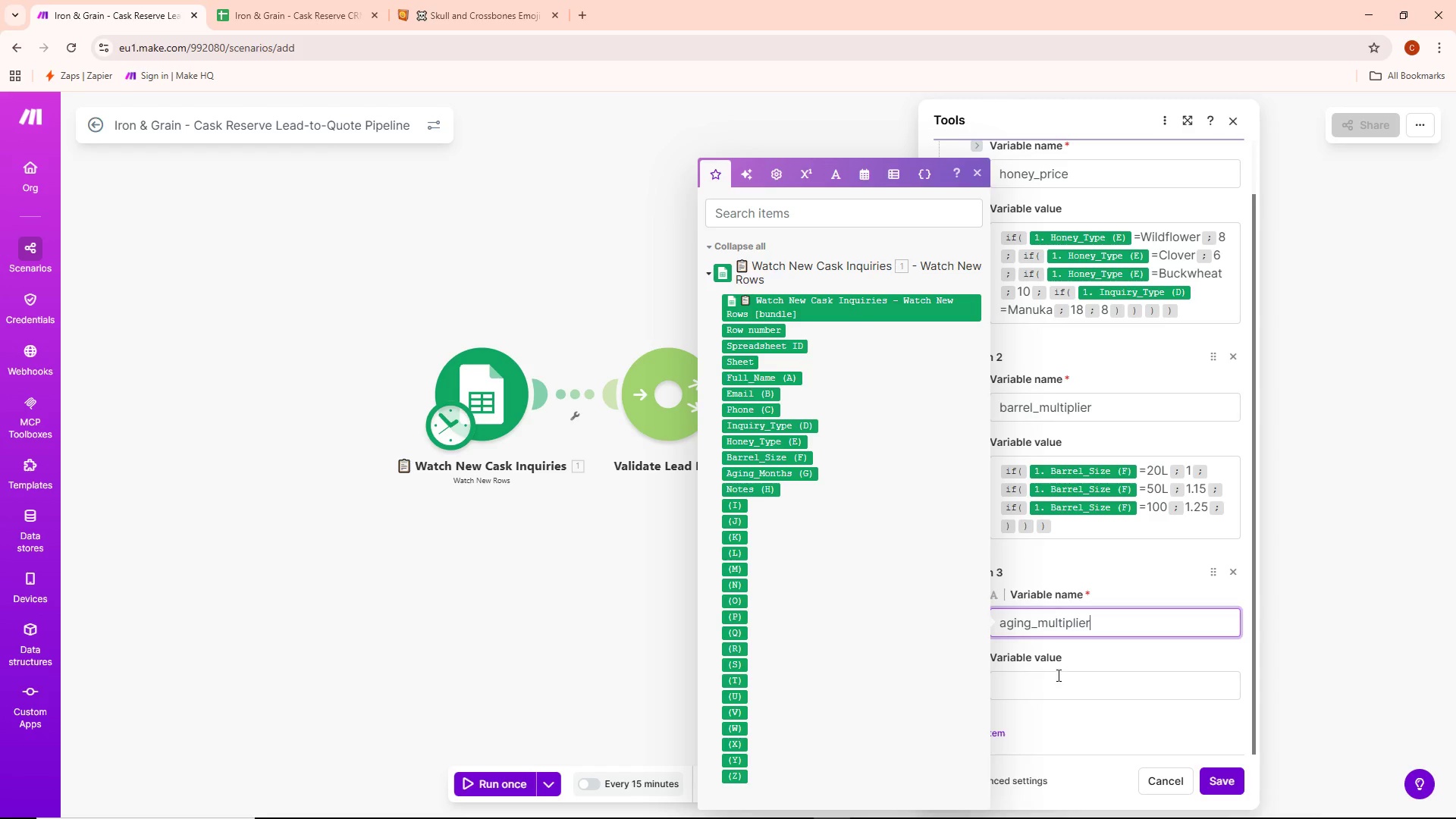 
wait(50.74)
 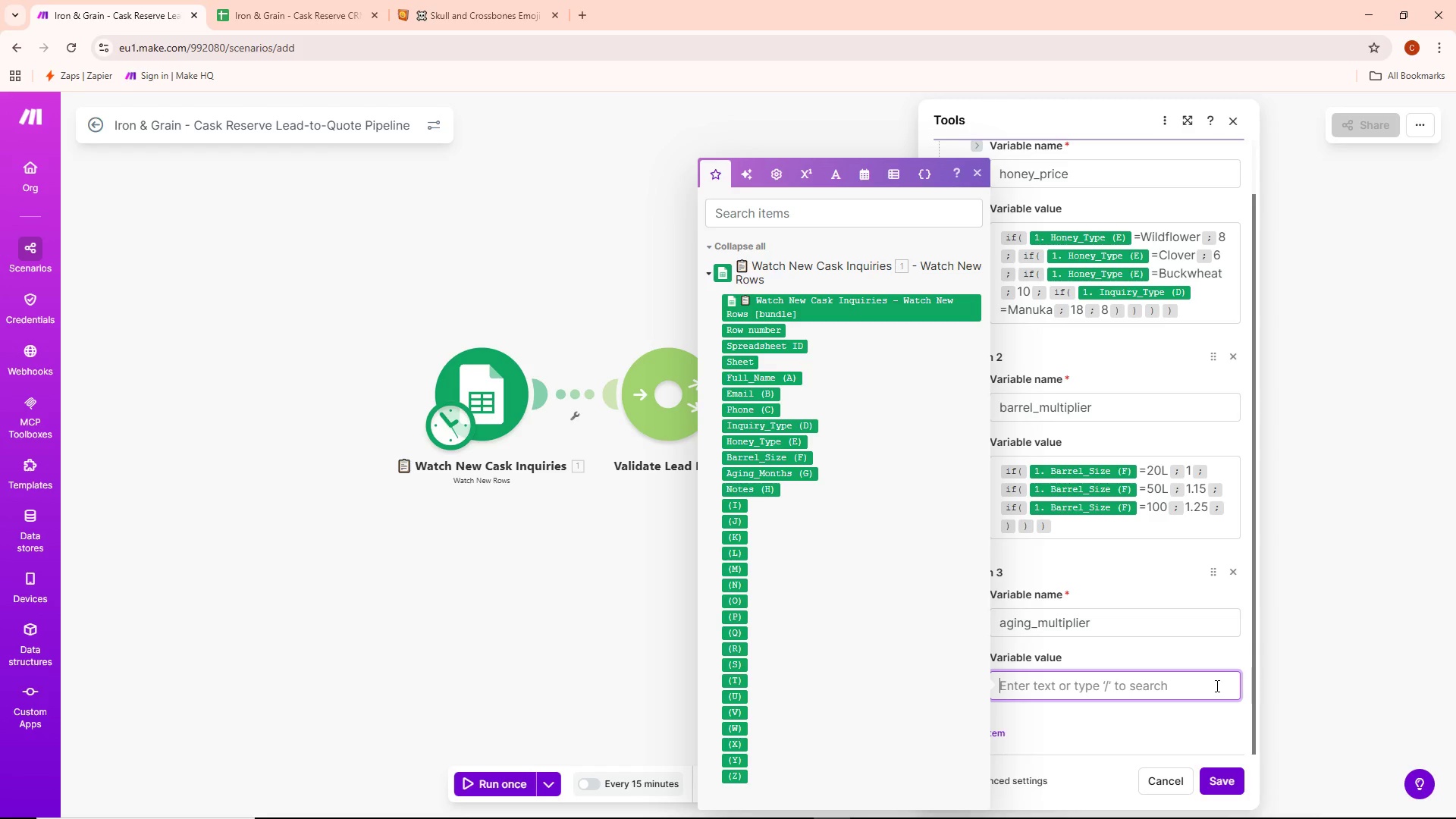 
key(Alt+AltLeft)
 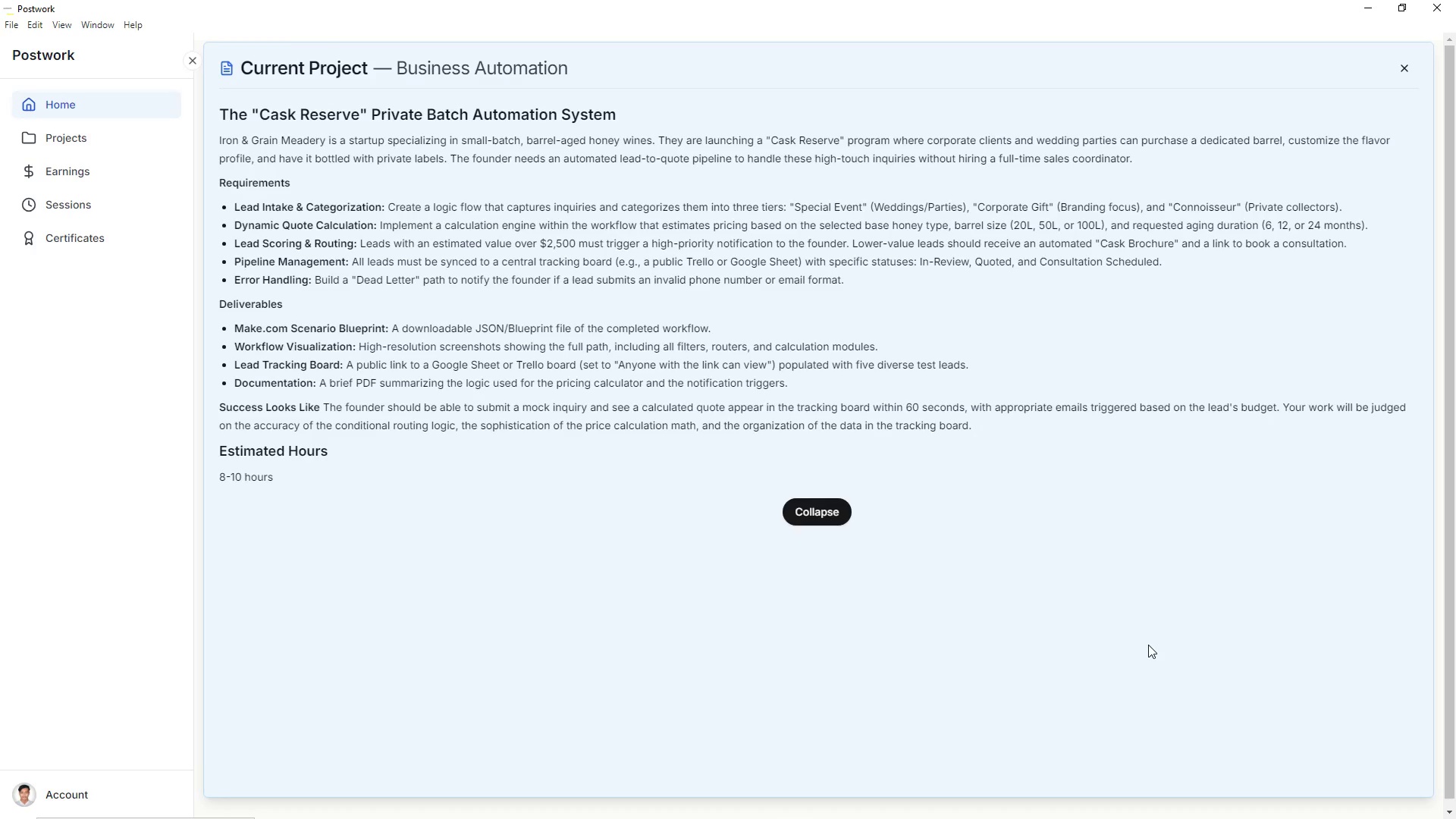 
key(Alt+Tab)